 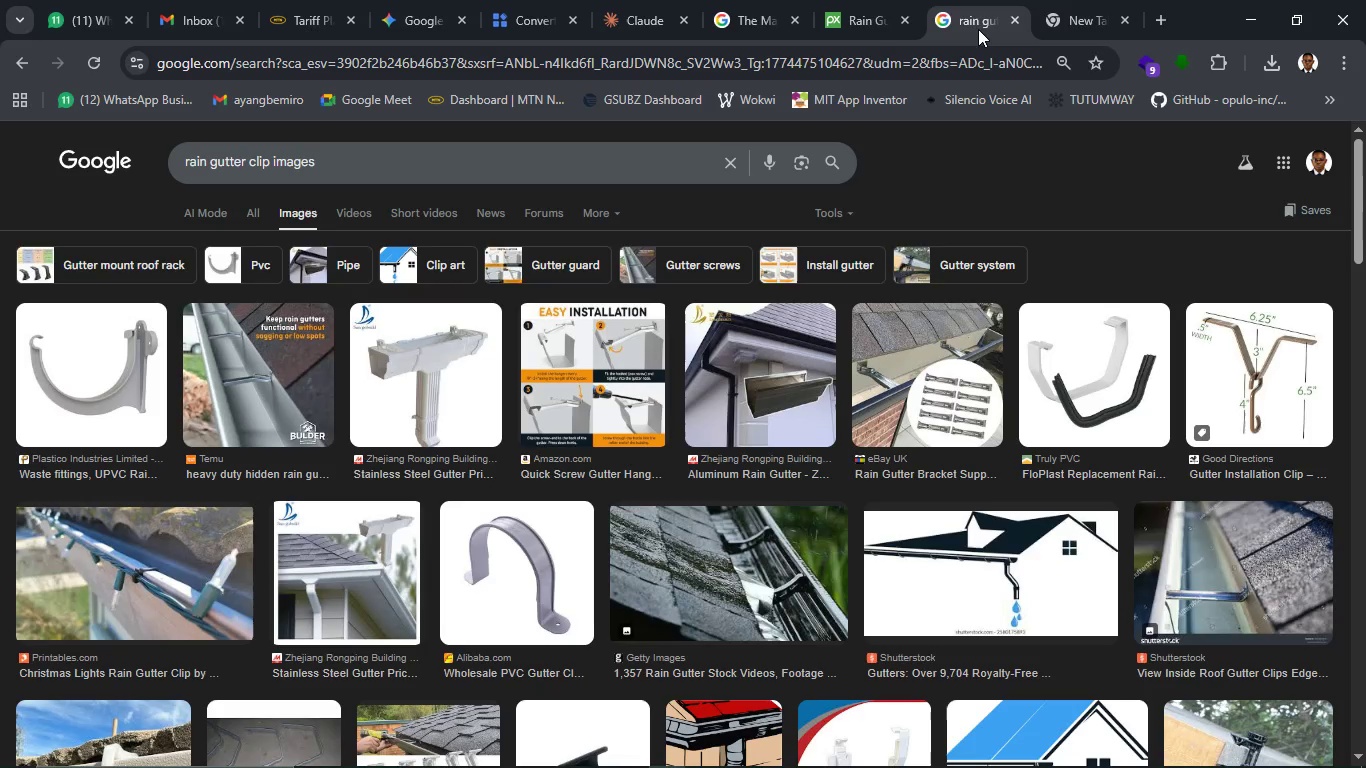 
left_click([661, 73])
 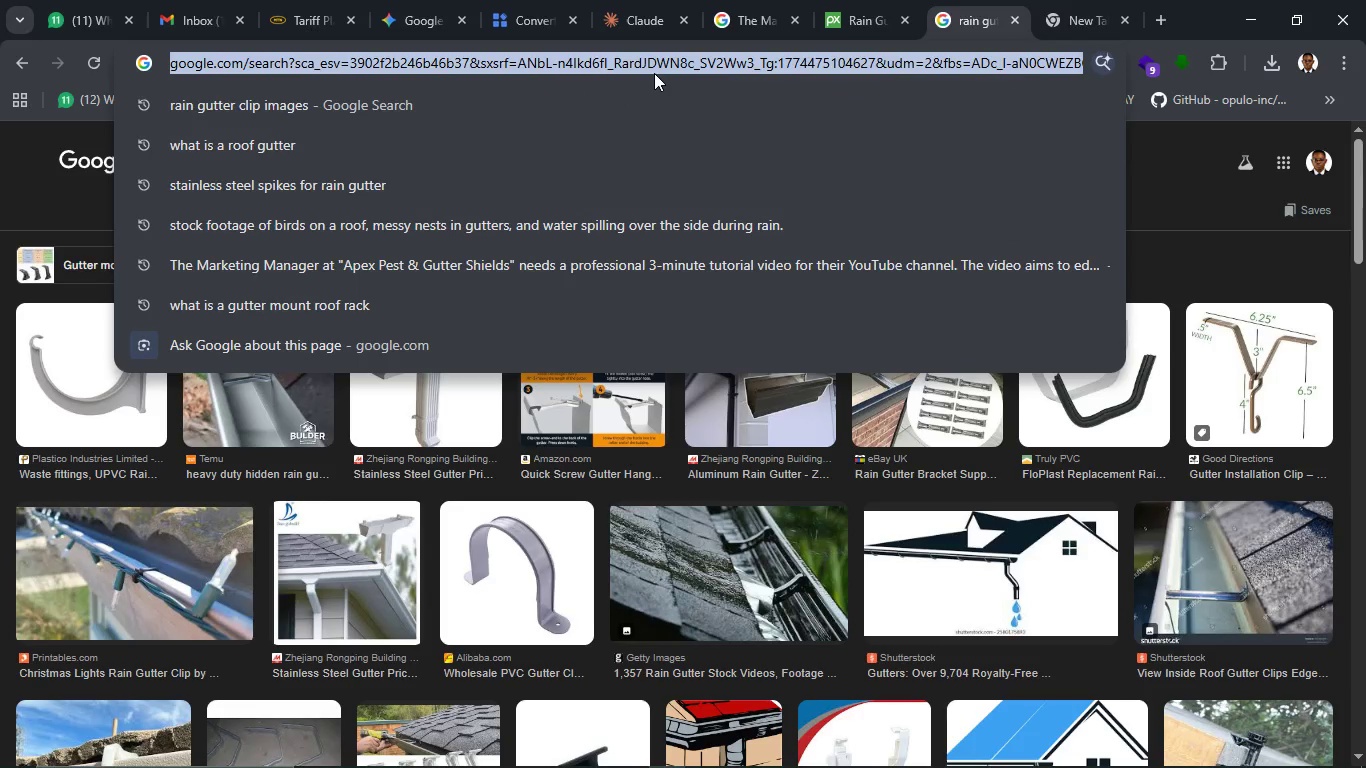 
type(gutter lip )
key(Backspace)
 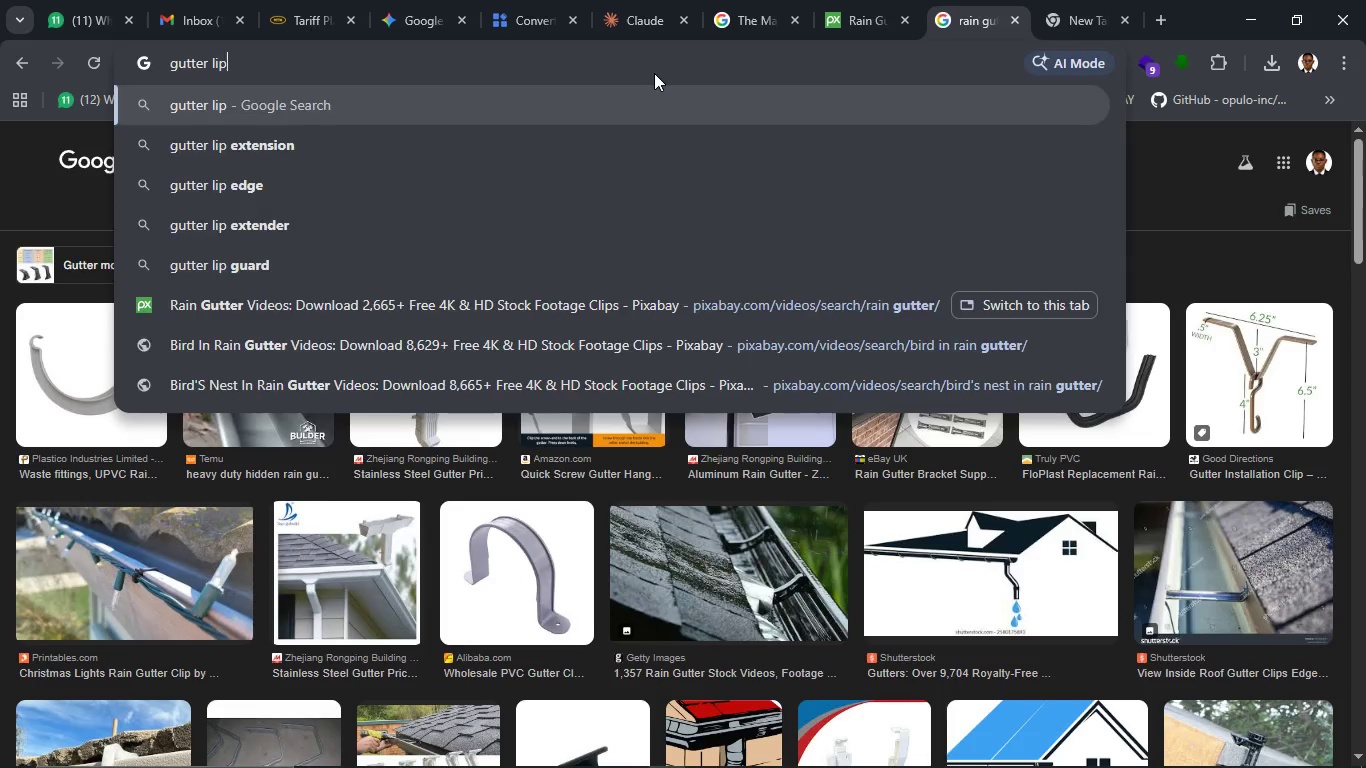 
key(Enter)
 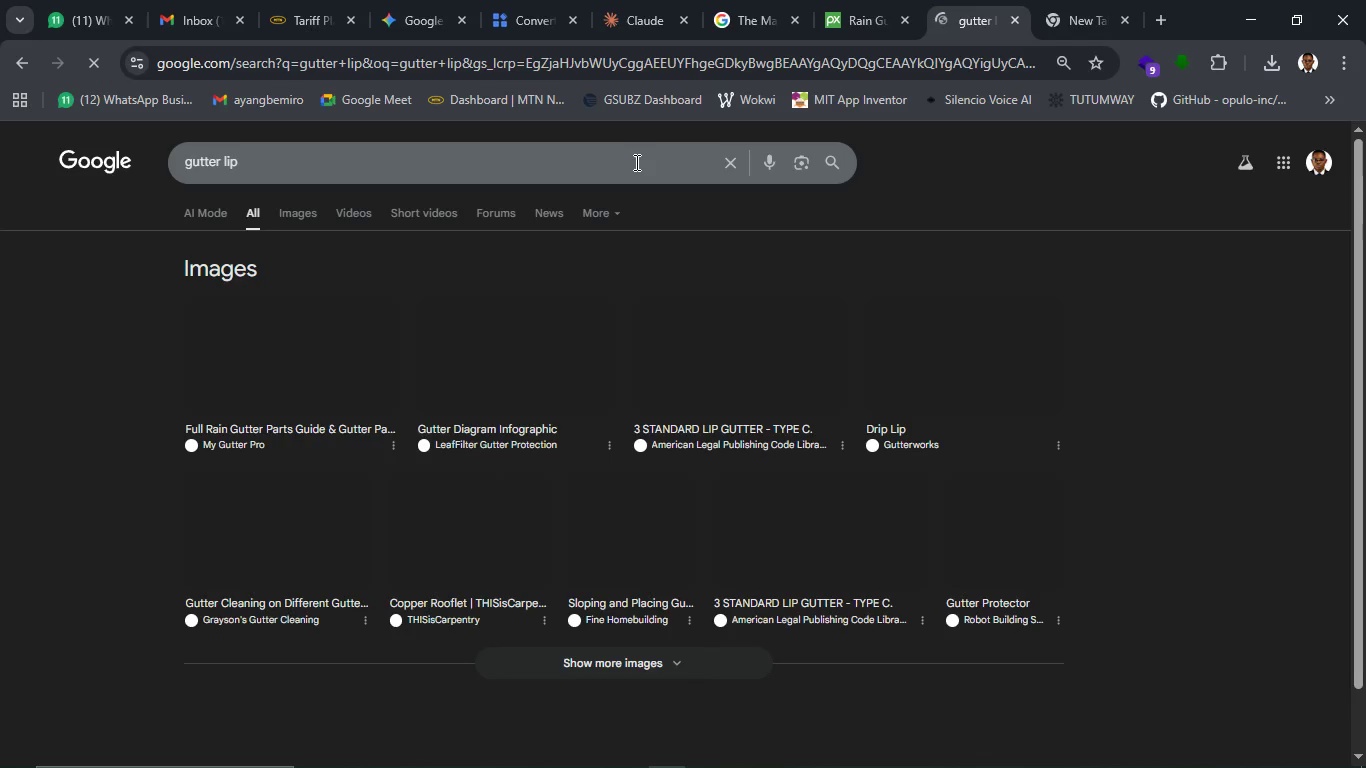 
mouse_move([795, 469])
 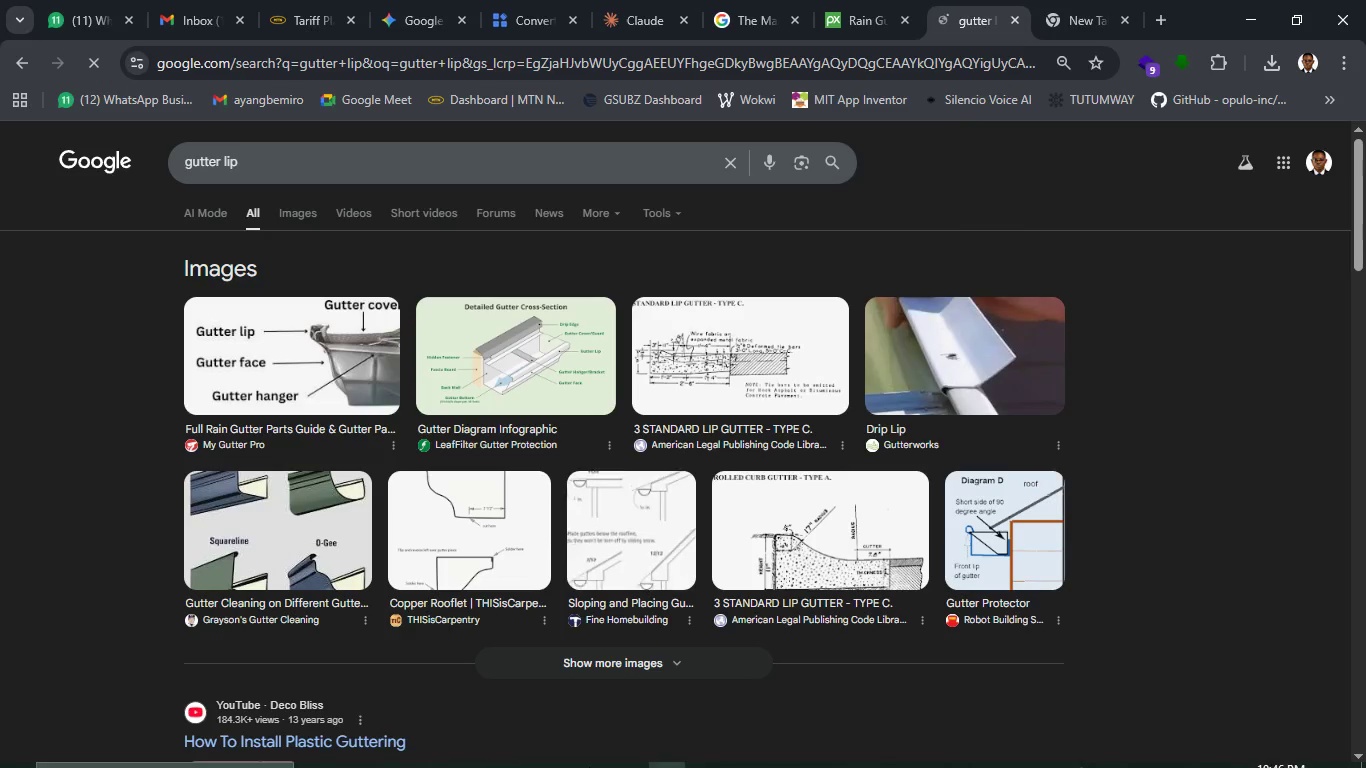 
left_click([508, 744])